 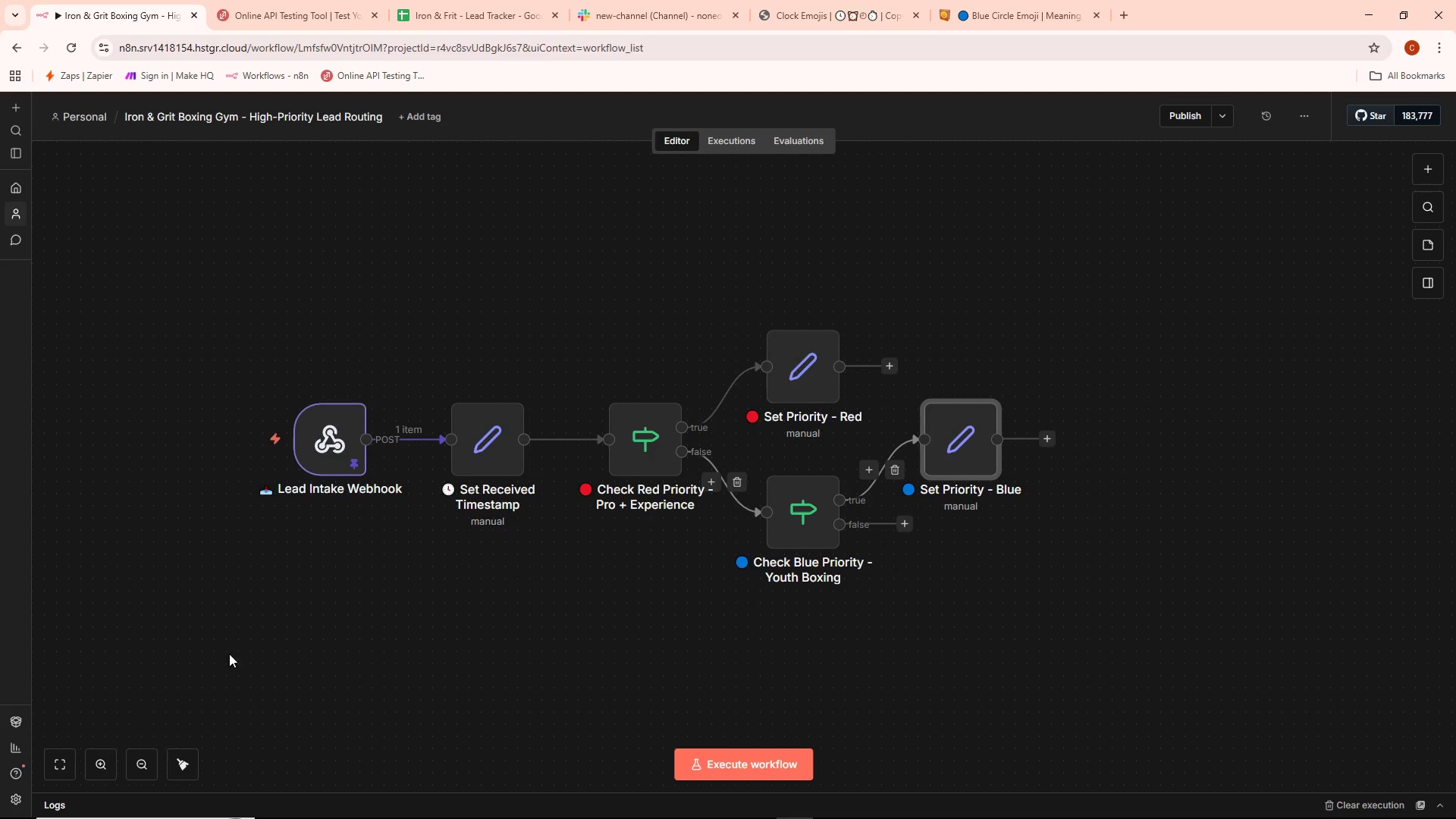 
left_click([905, 522])
 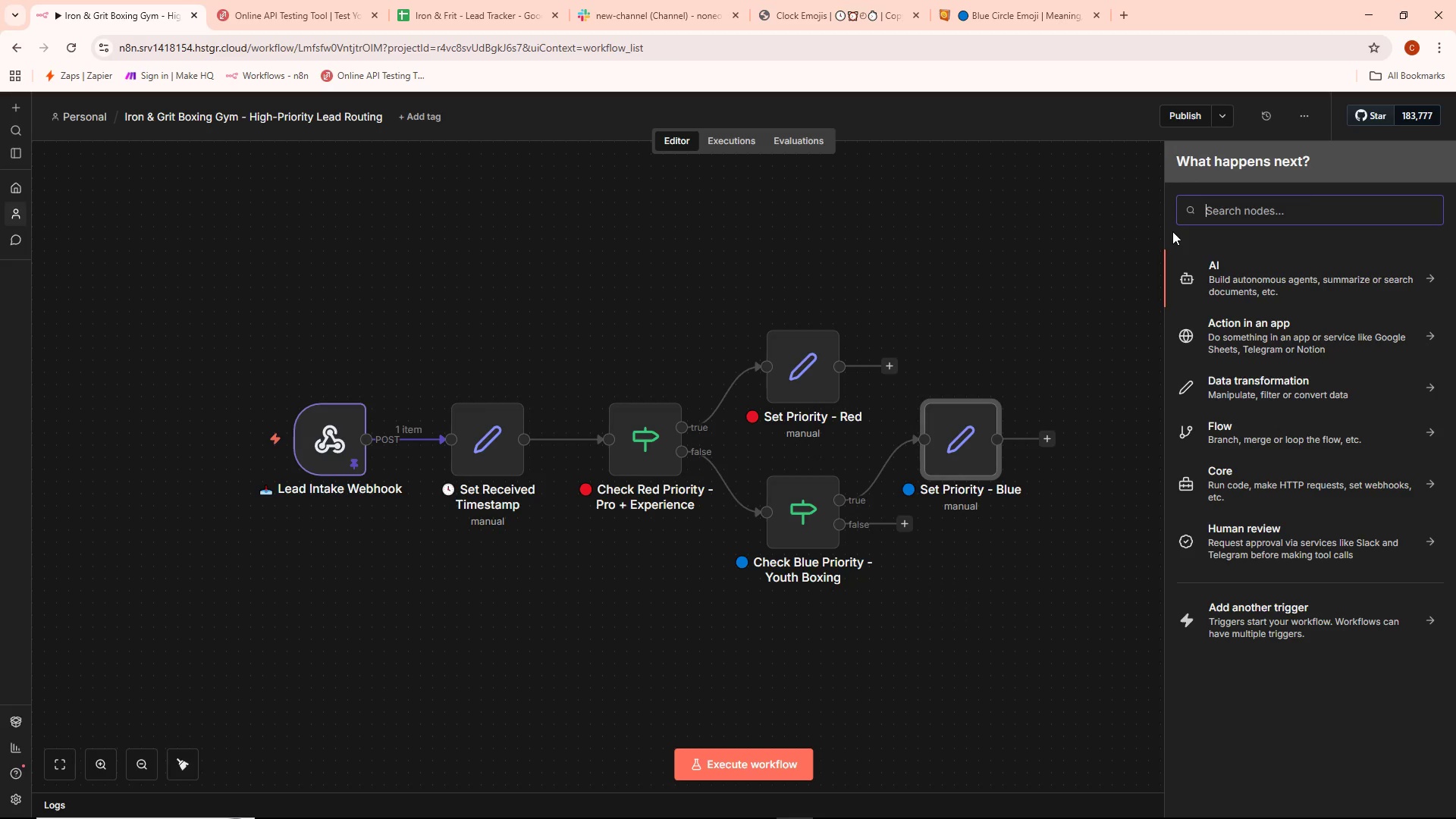 
wait(8.42)
 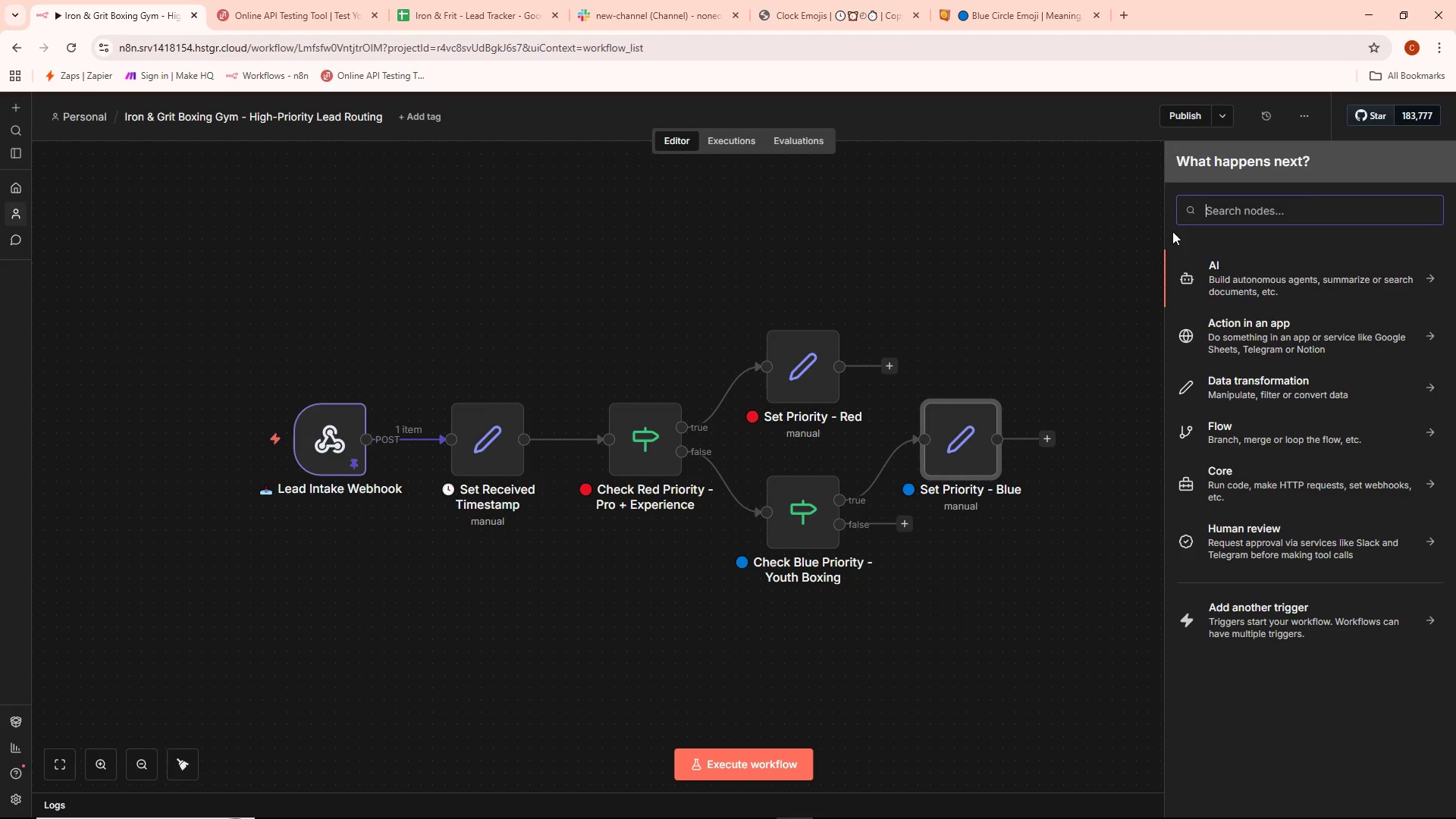 
type(set)
 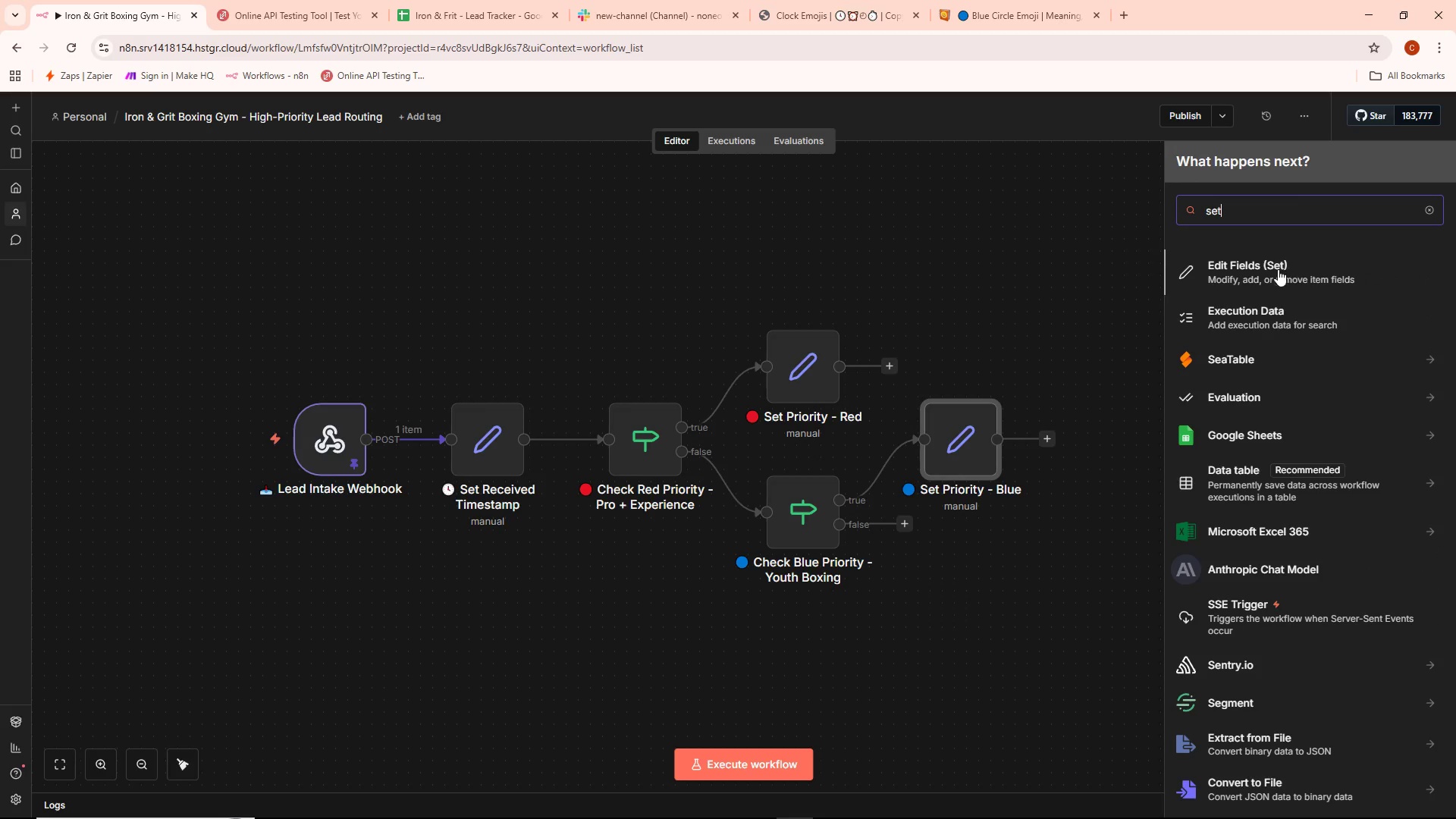 
left_click([1268, 268])
 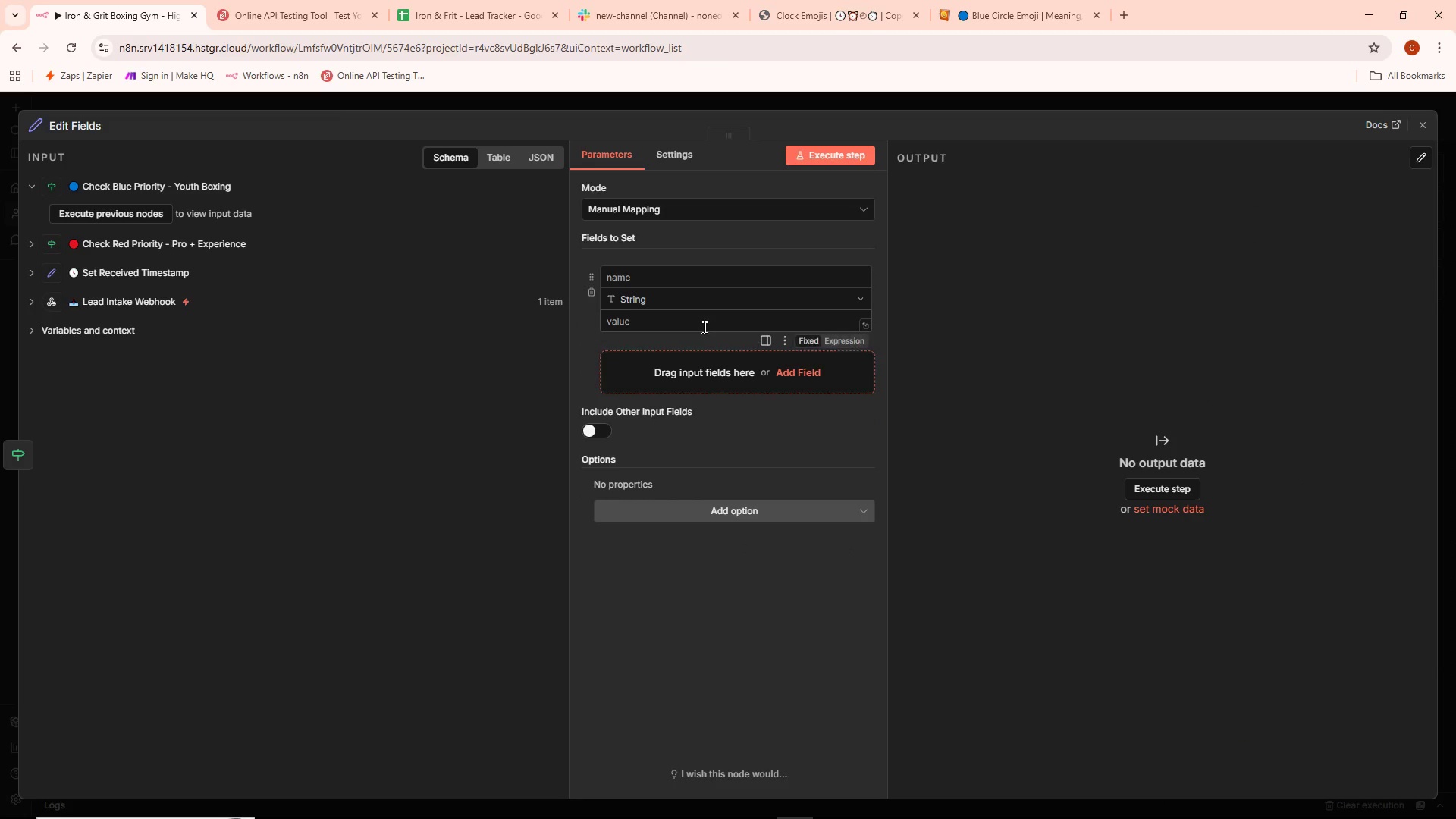 
left_click([677, 270])
 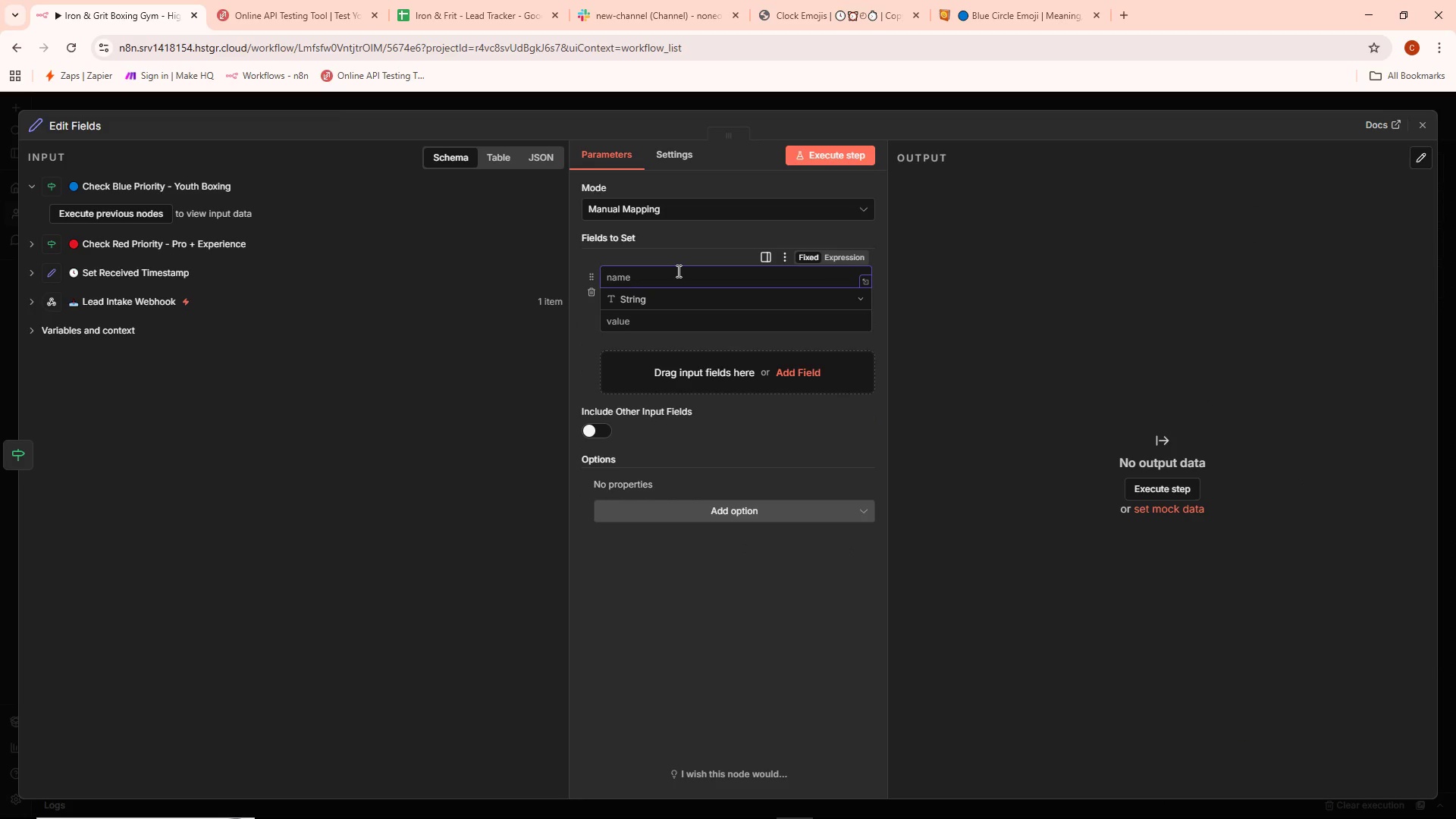 
type(priority_lave)
key(Backspace)
key(Backspace)
type(bve)
key(Backspace)
key(Backspace)
key(Backspace)
type(bel)
 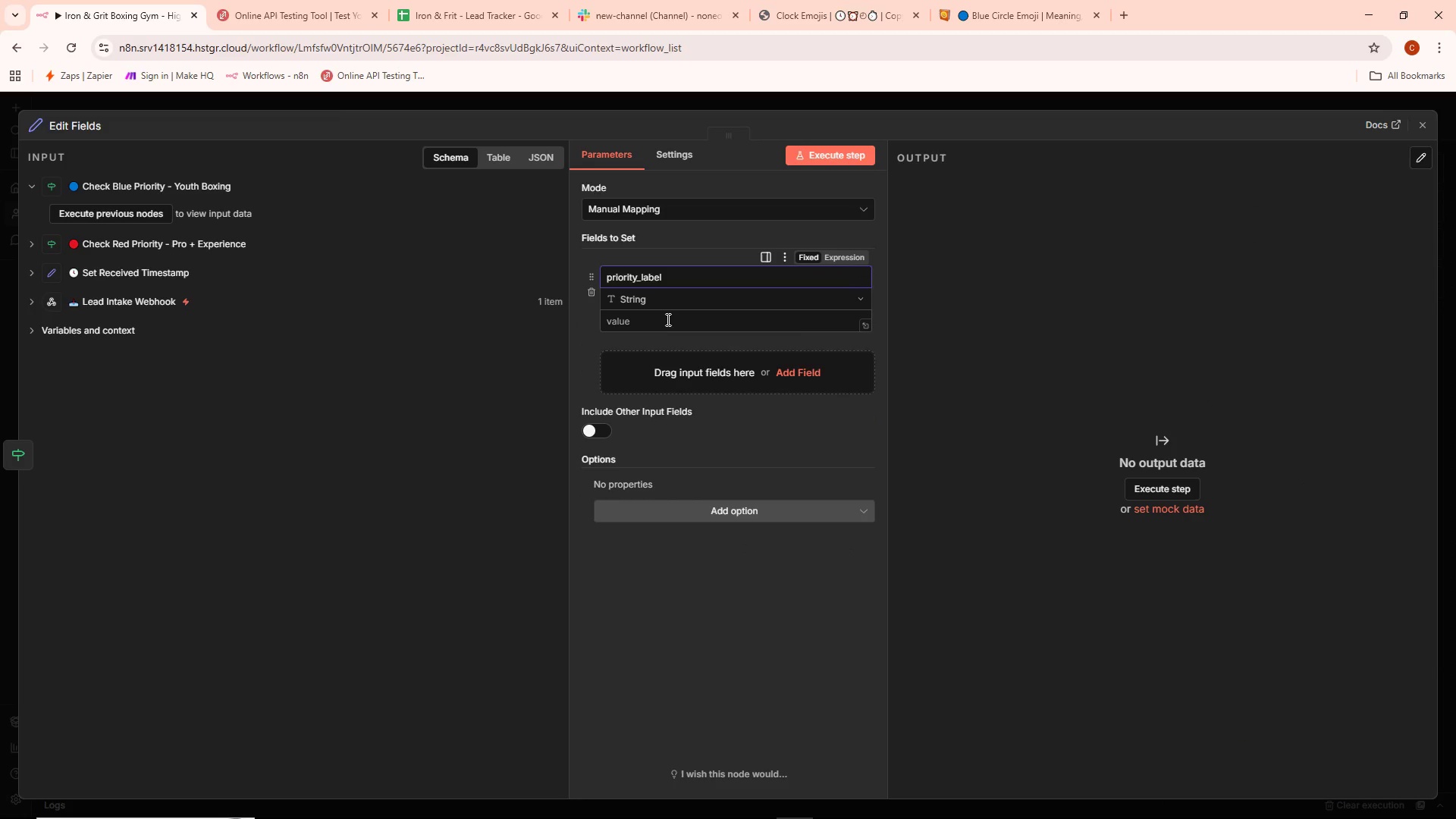 
left_click([659, 323])
 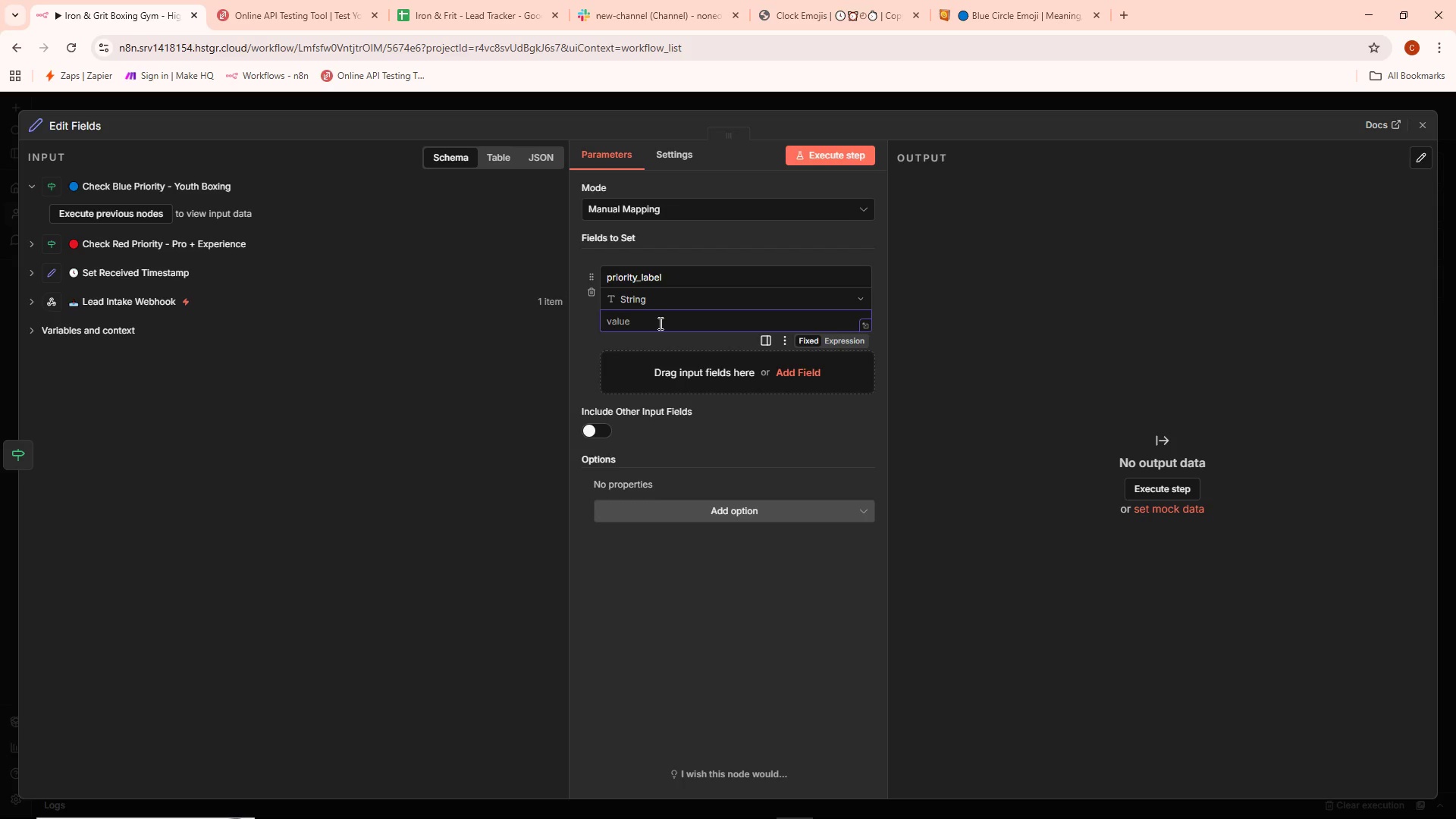 
type(Green)
 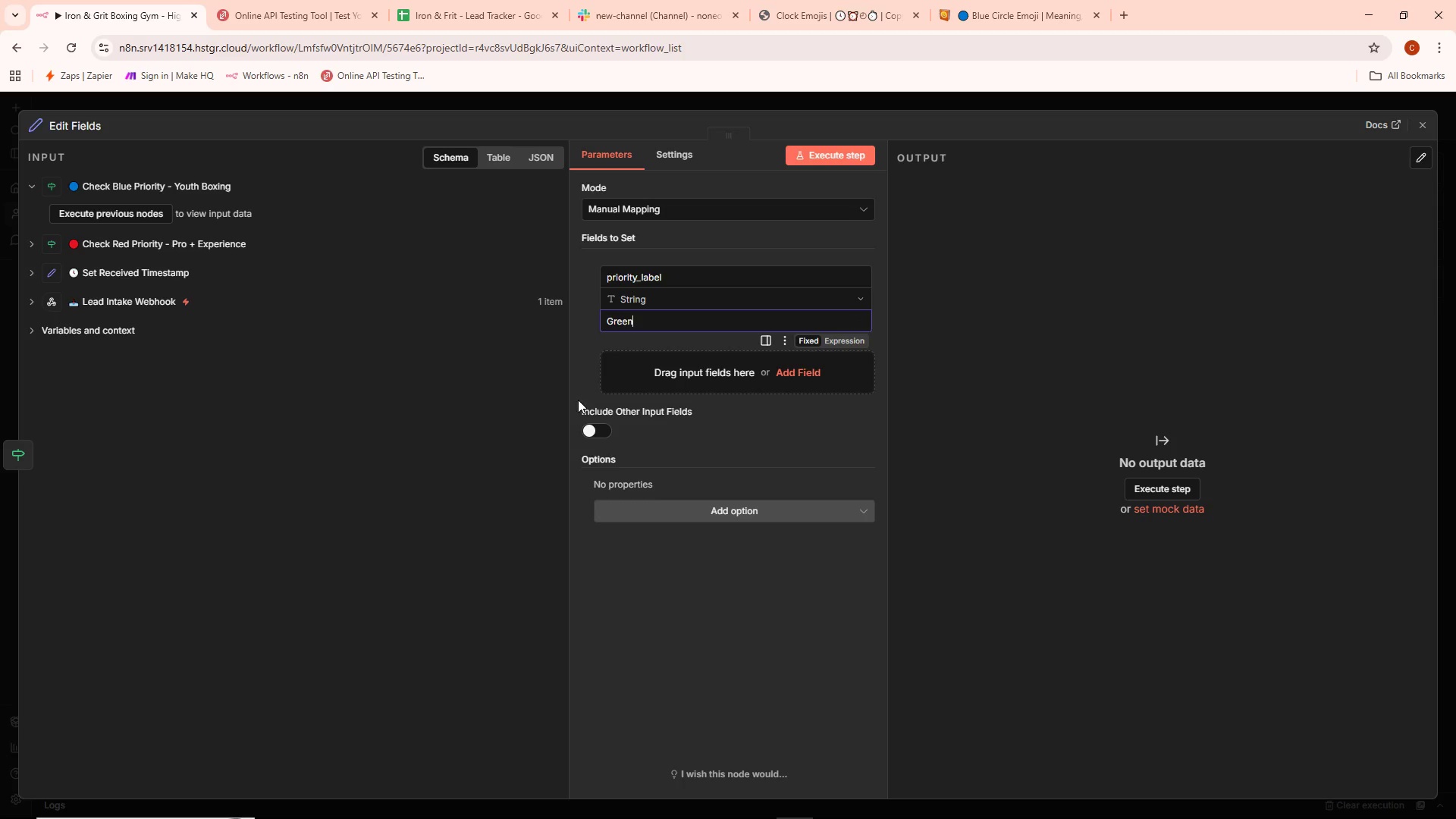 
wait(6.25)
 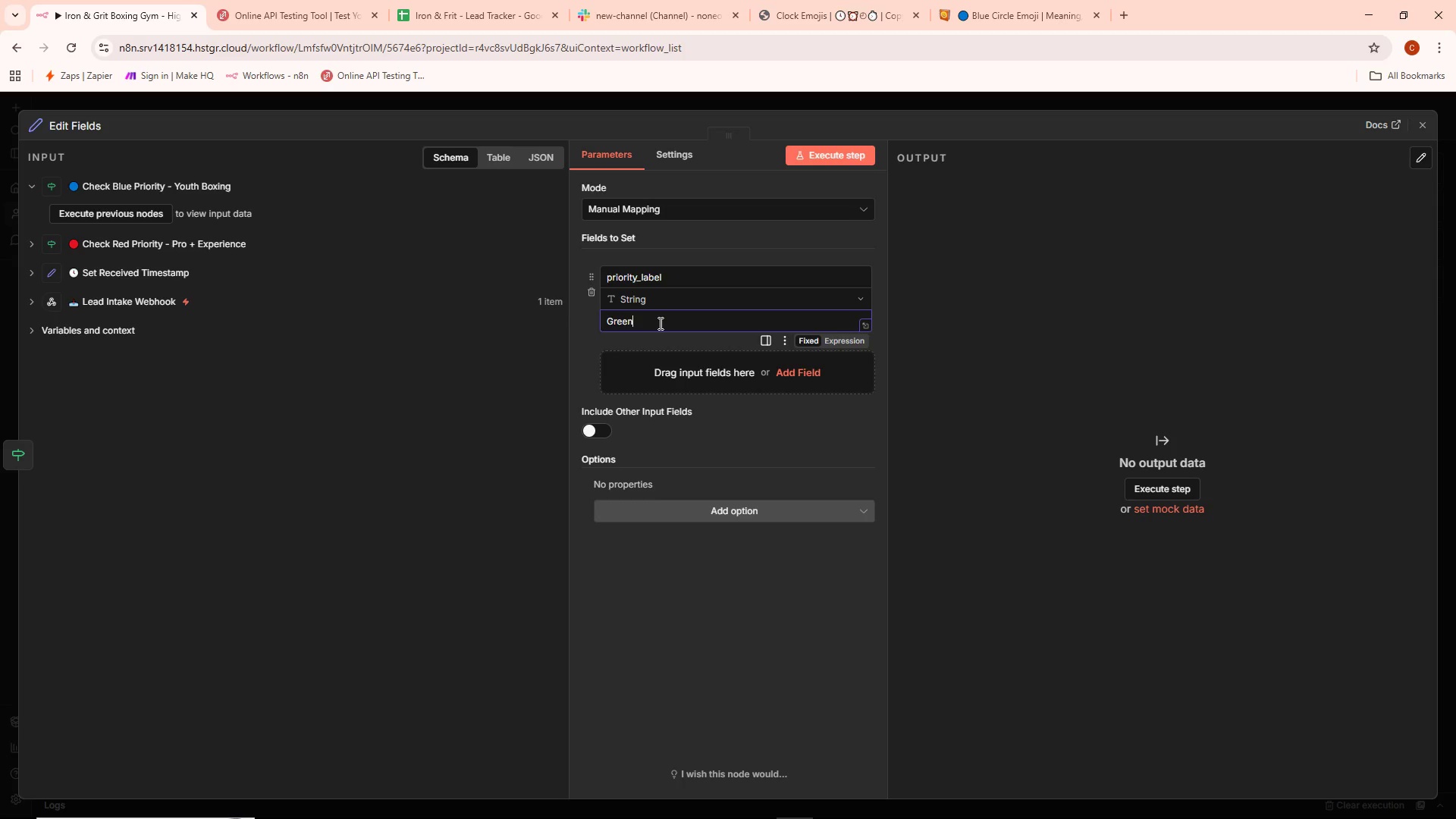 
left_click([947, 102])
 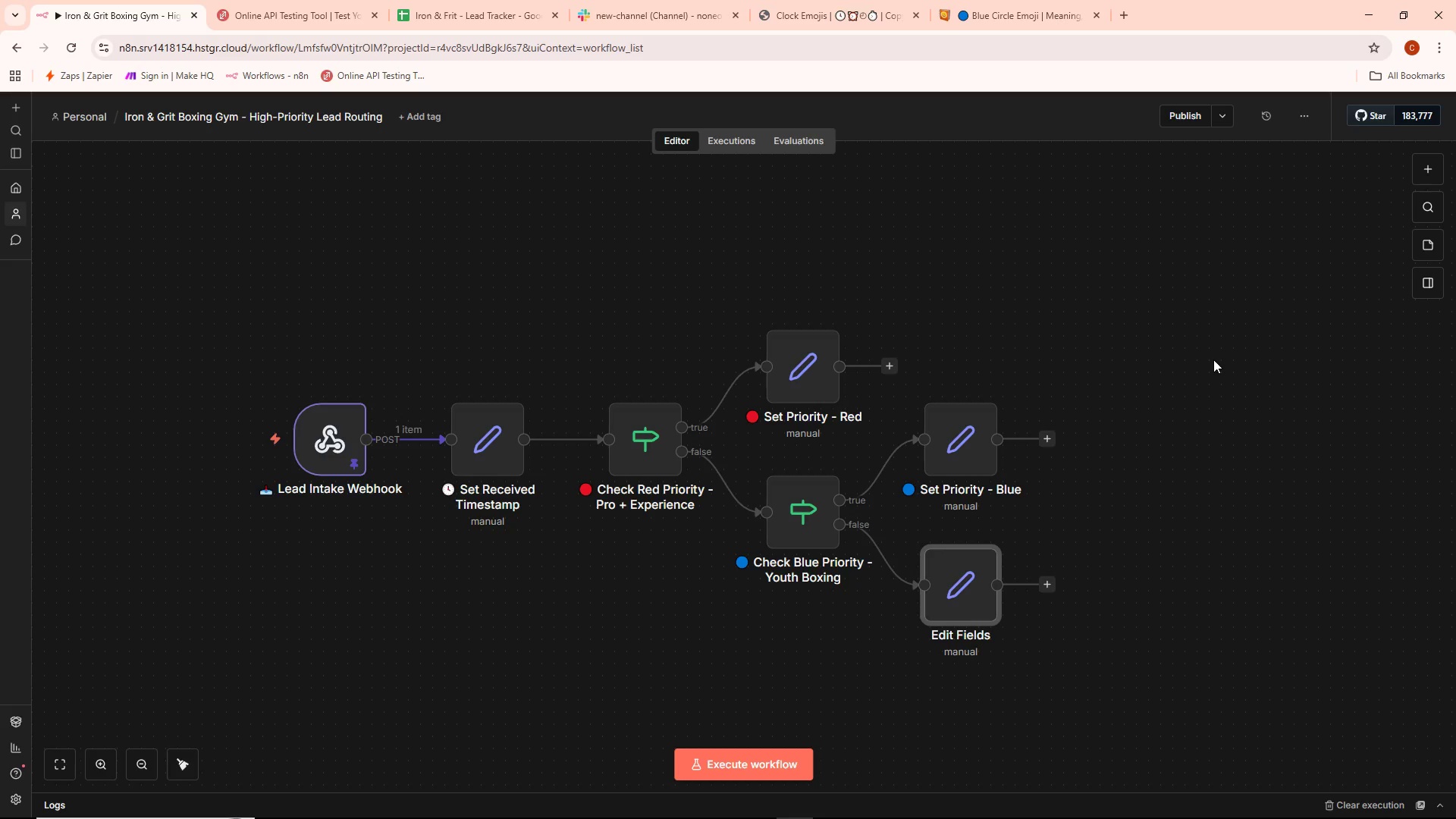 
wait(6.03)
 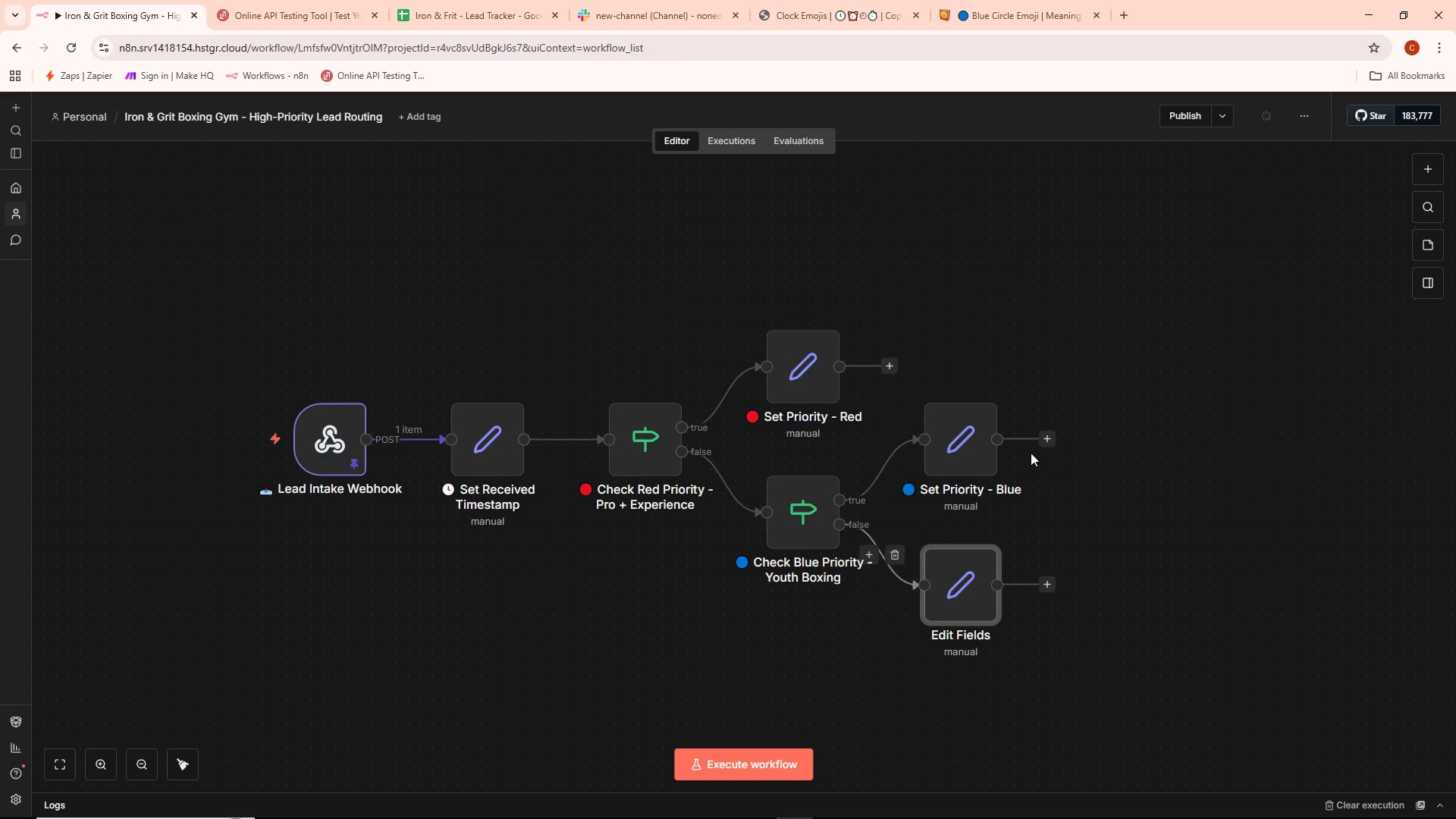 
left_click([996, 0])
 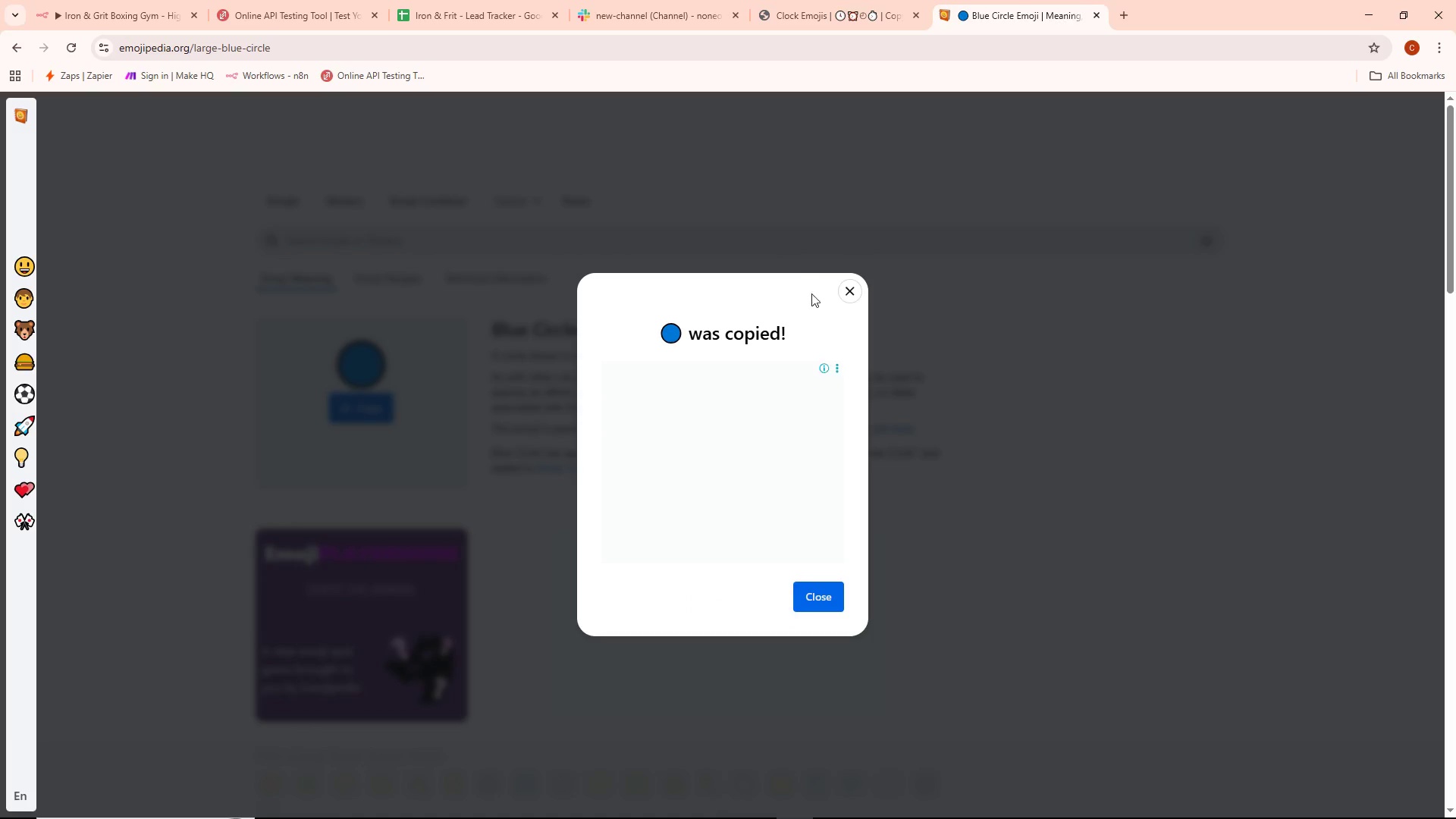 
left_click([851, 293])
 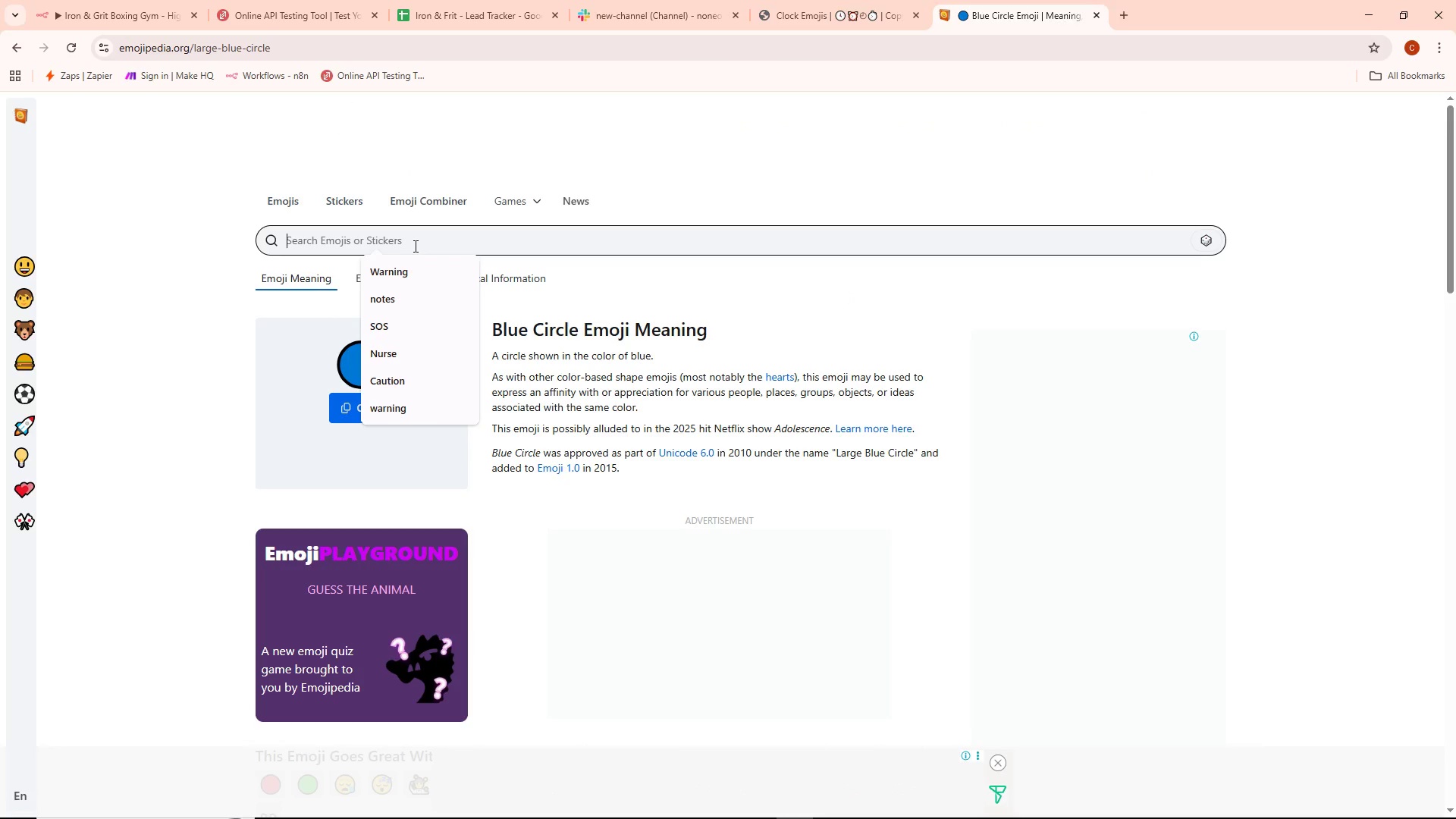 
type(green)
 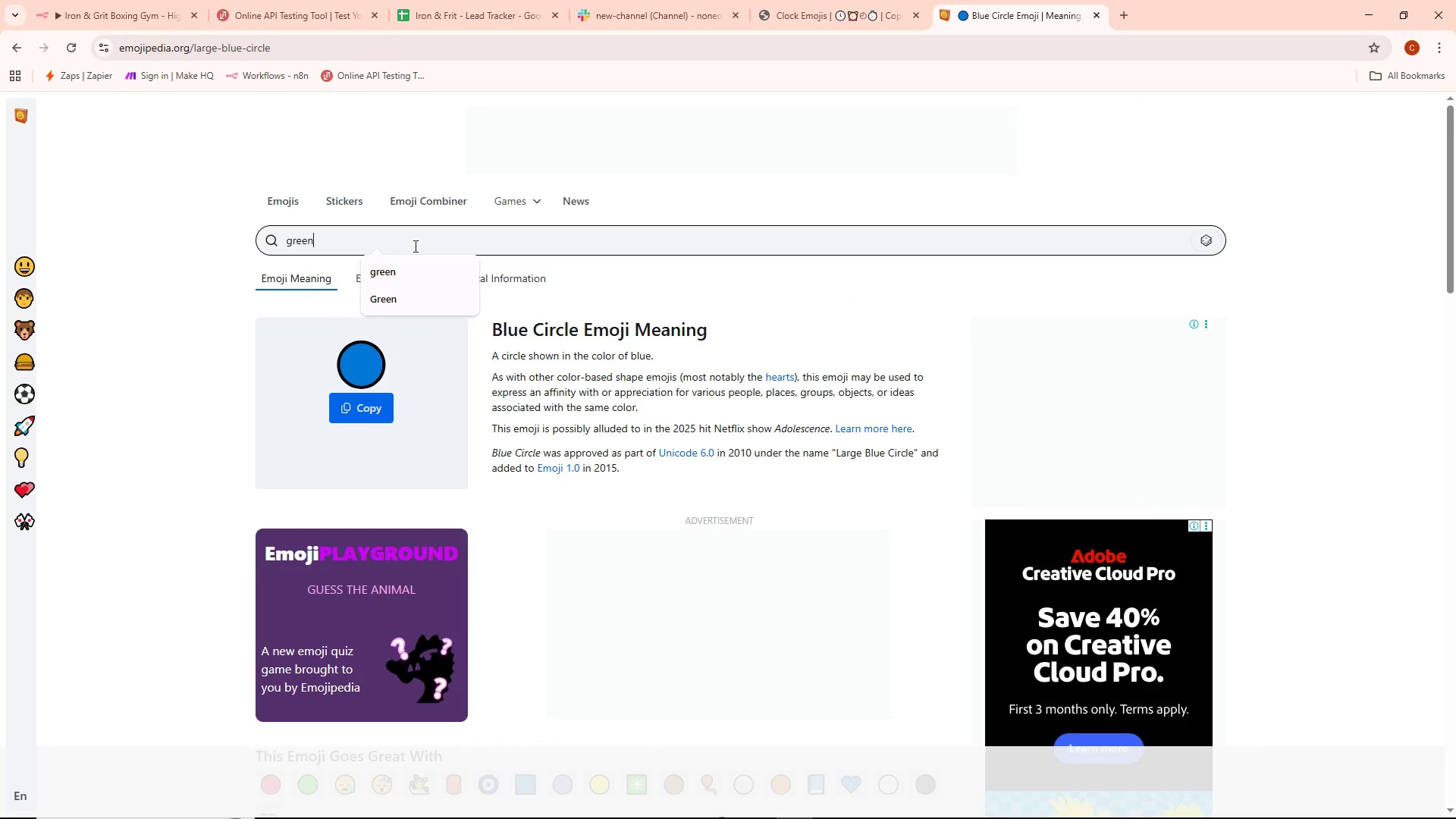 
key(Enter)
 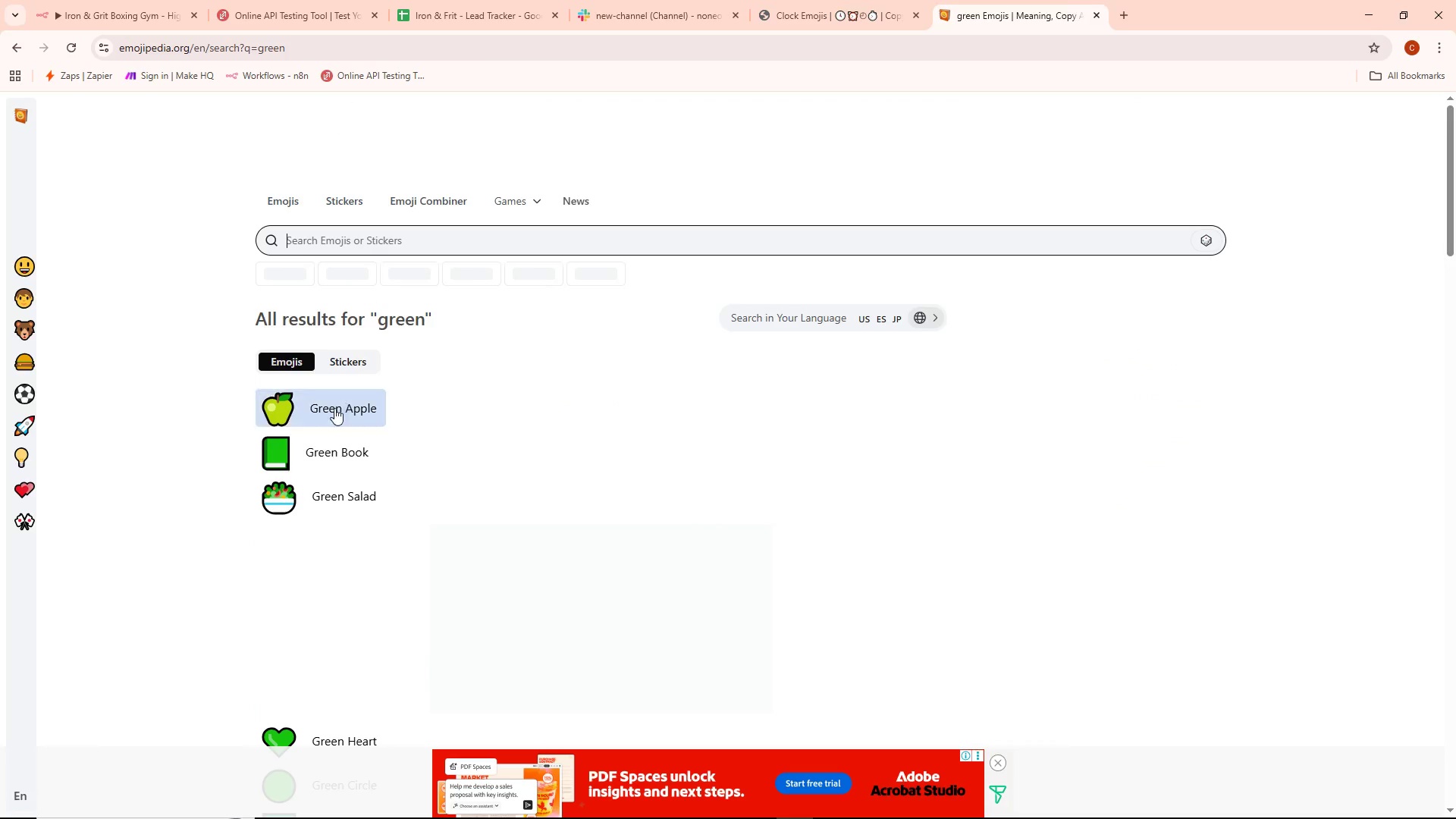 
scroll: coordinate [308, 557], scroll_direction: down, amount: 3.0
 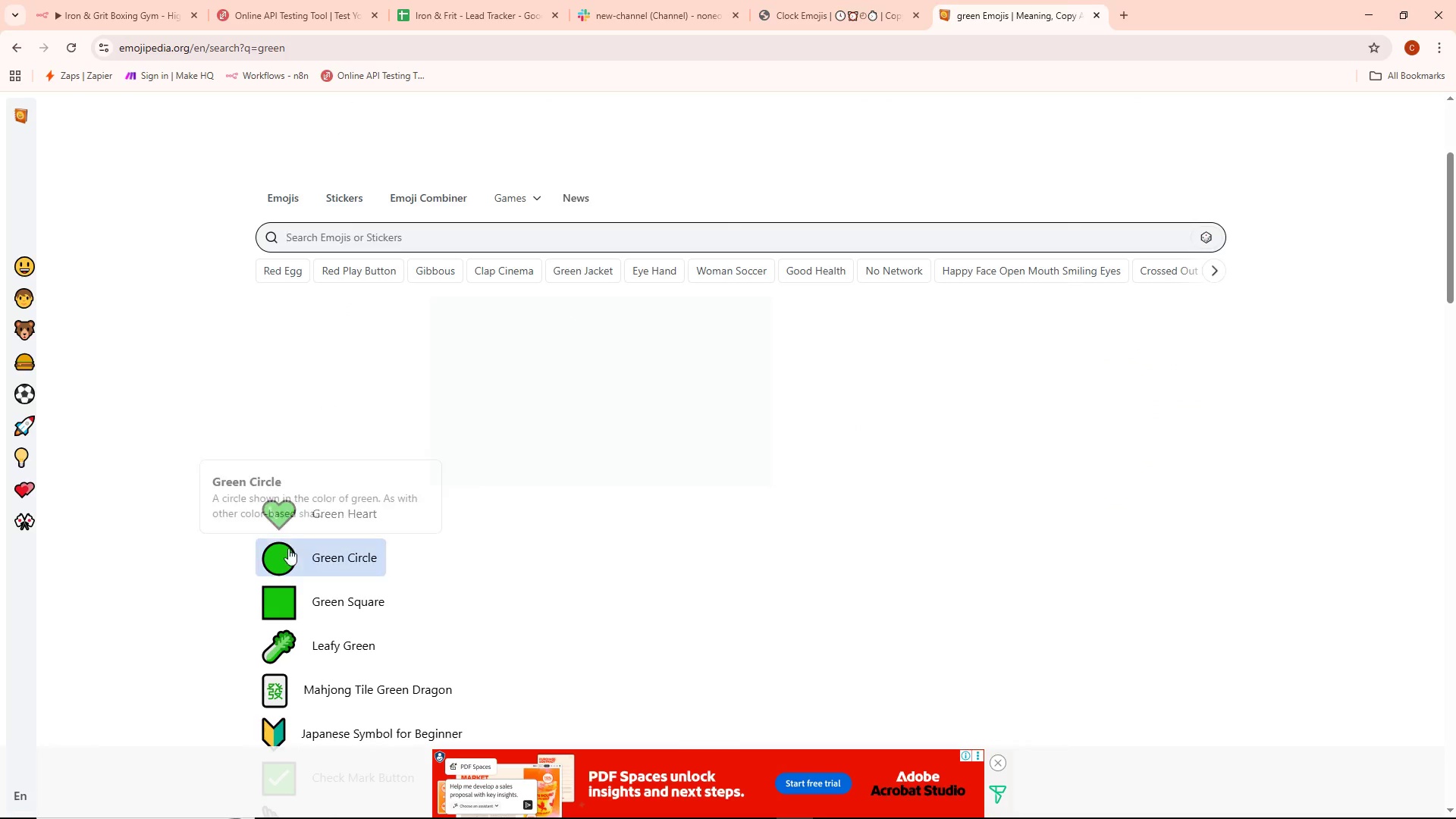 
left_click([292, 544])
 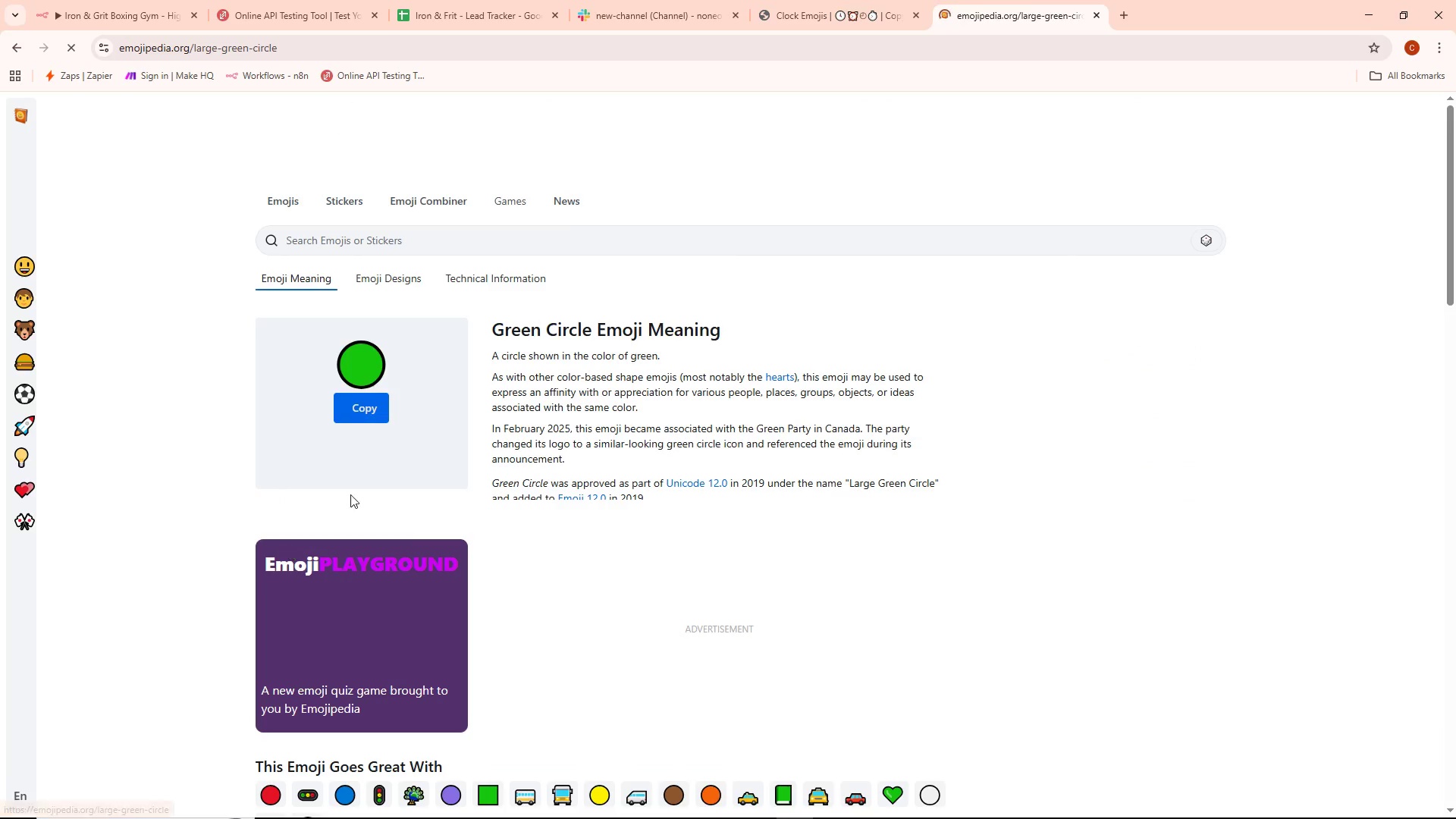 
left_click([362, 402])
 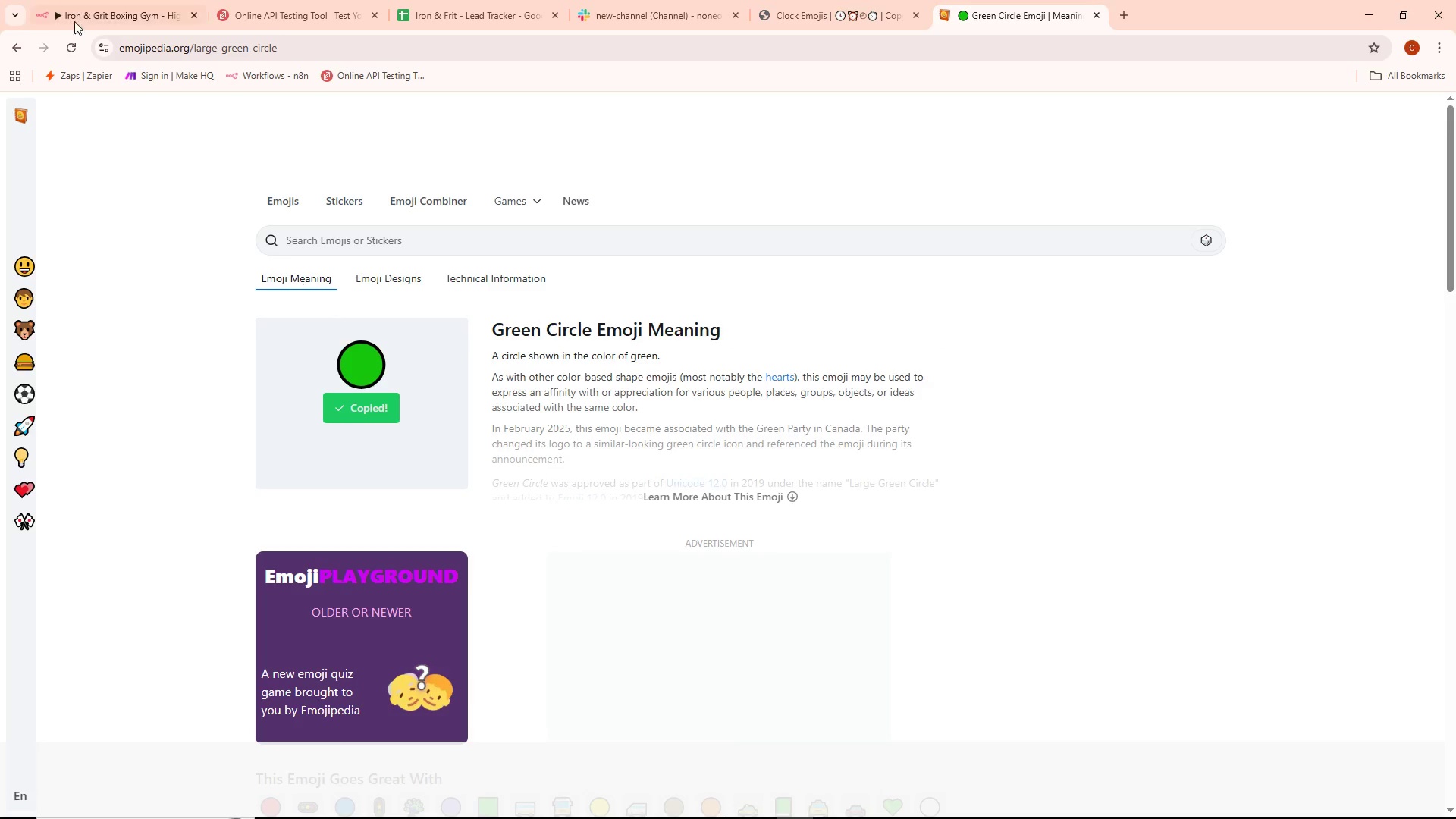 
left_click([92, 0])
 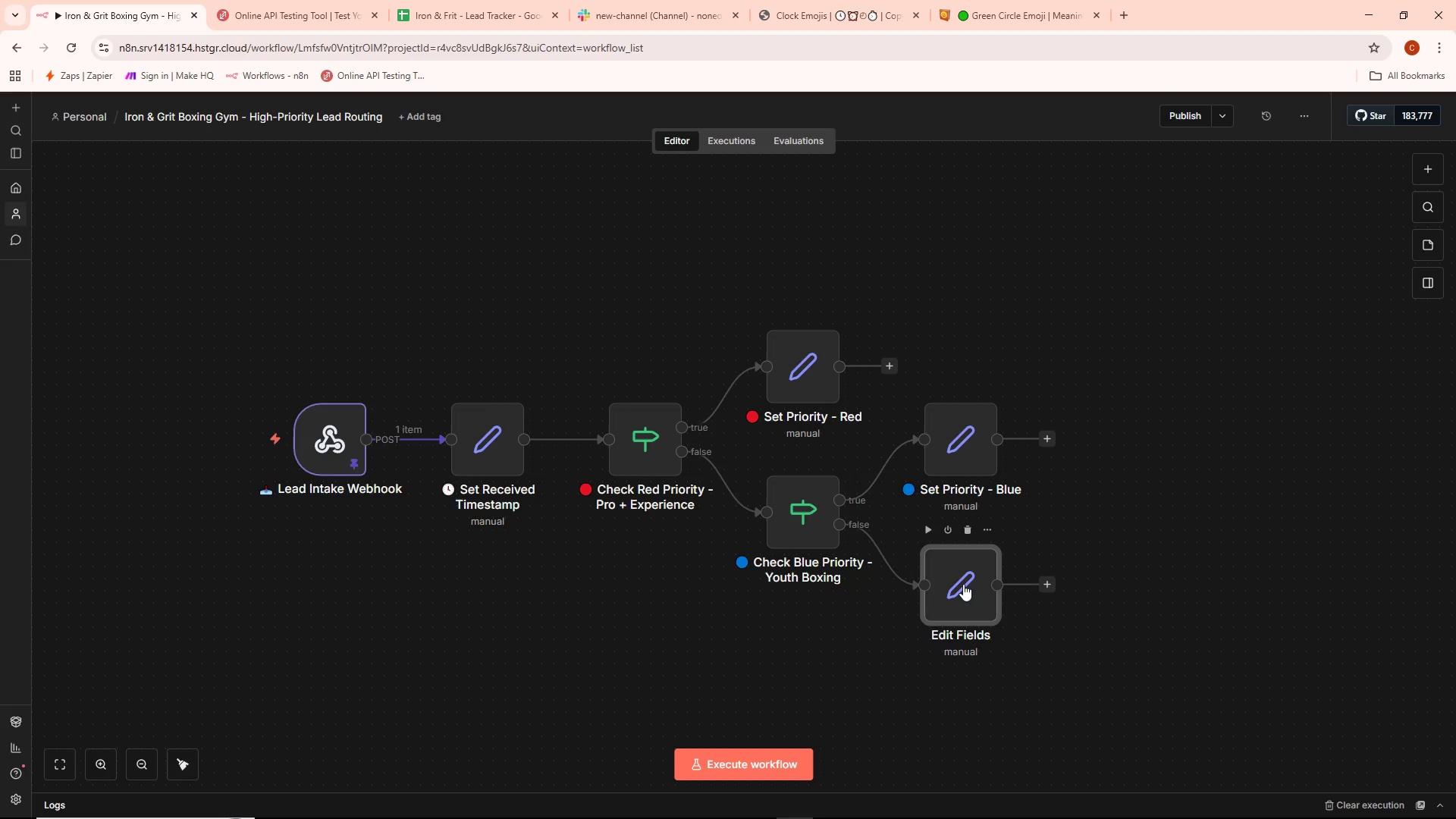 
right_click([961, 576])
 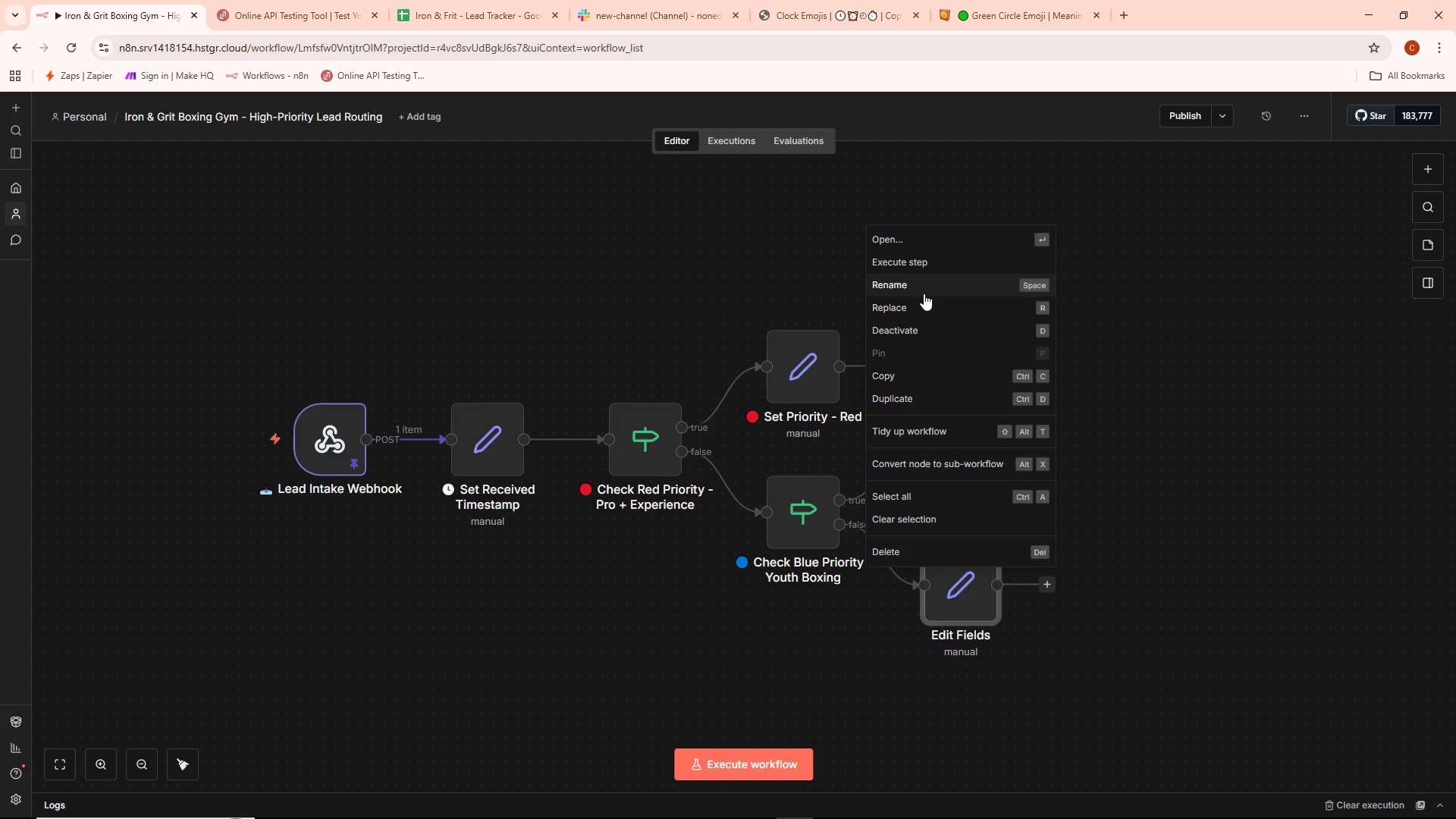 
left_click([924, 293])
 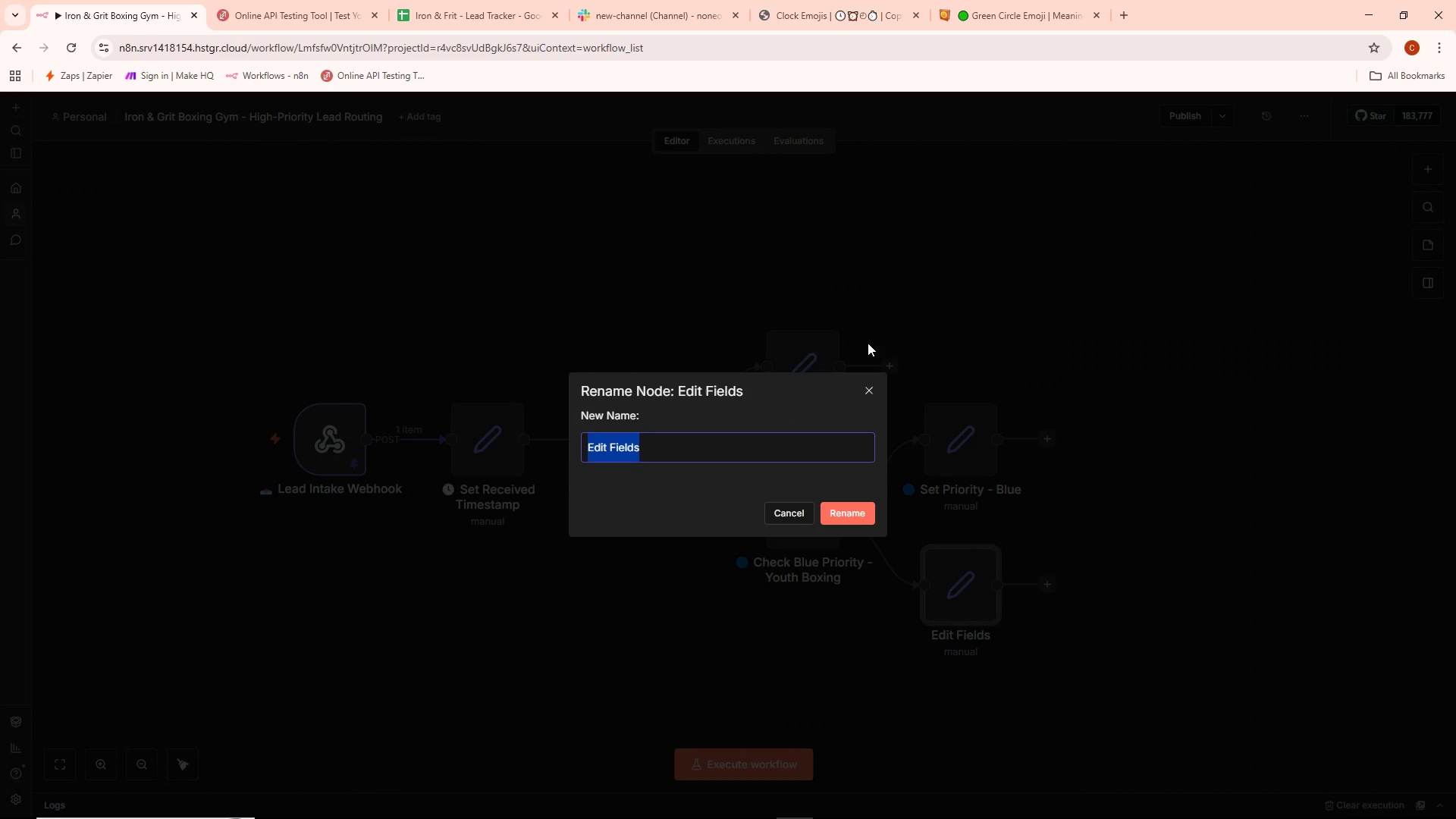 
key(Backspace)
 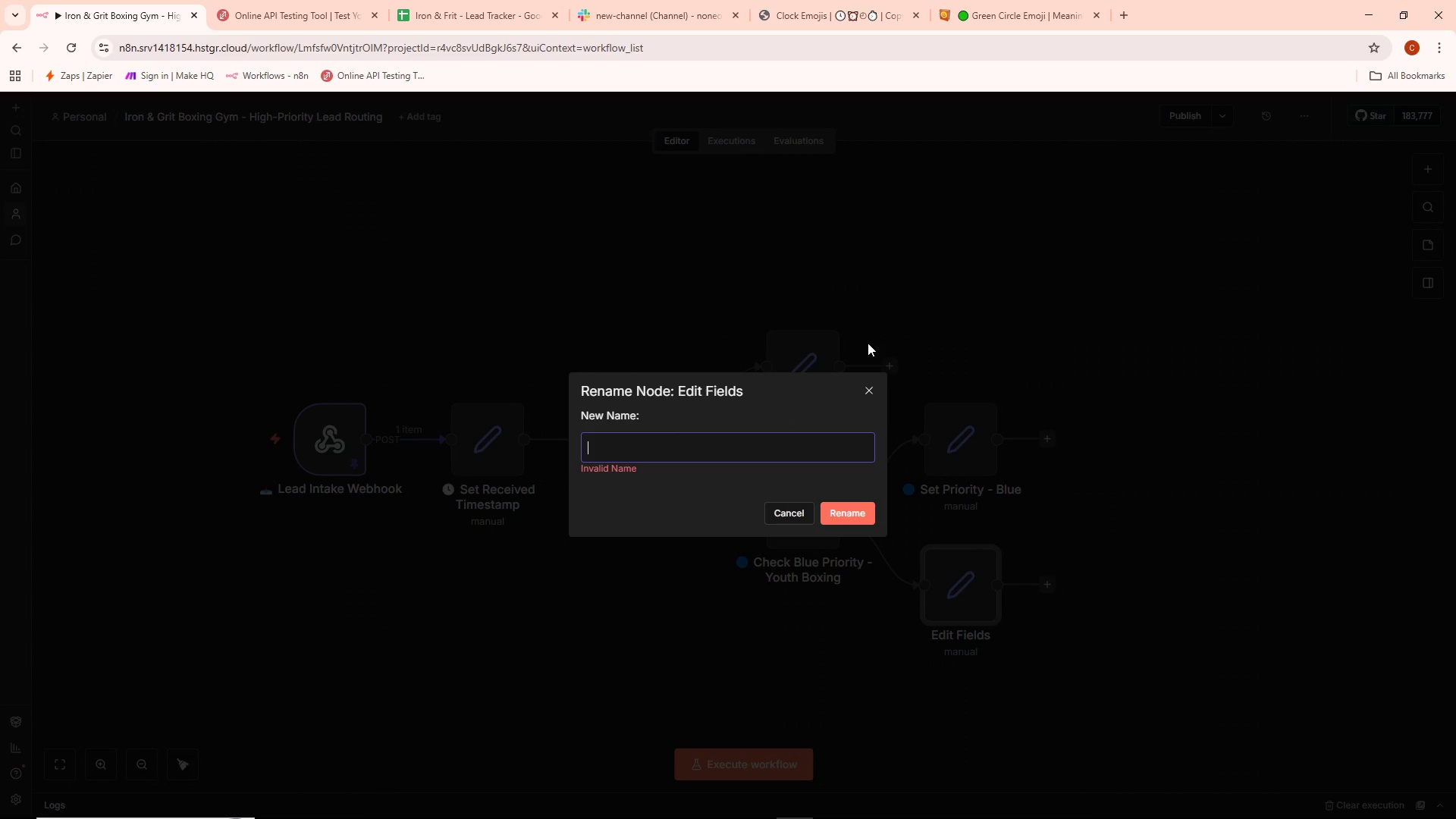 
key(Control+ControlLeft)
 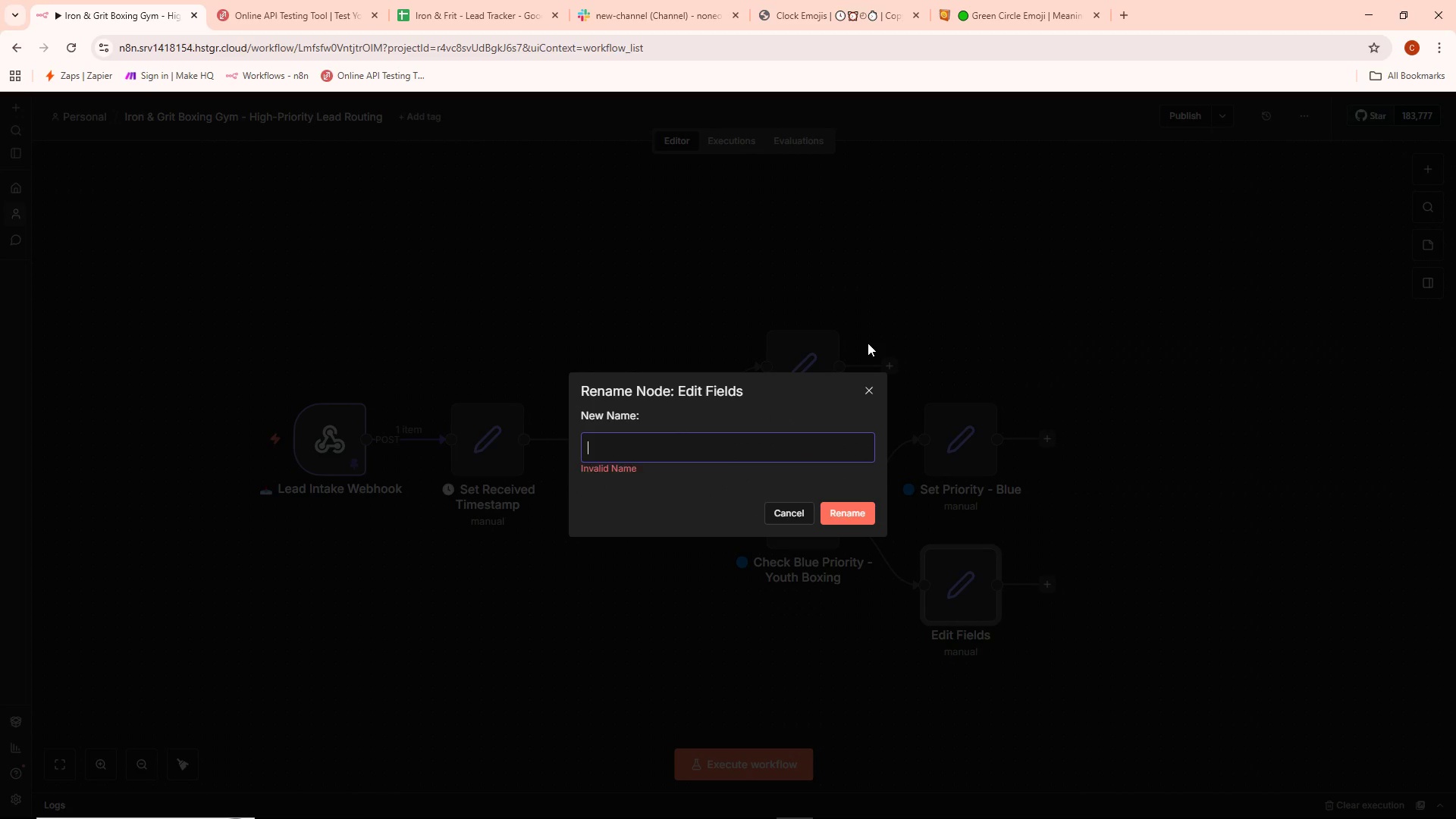 
key(Control+V)
 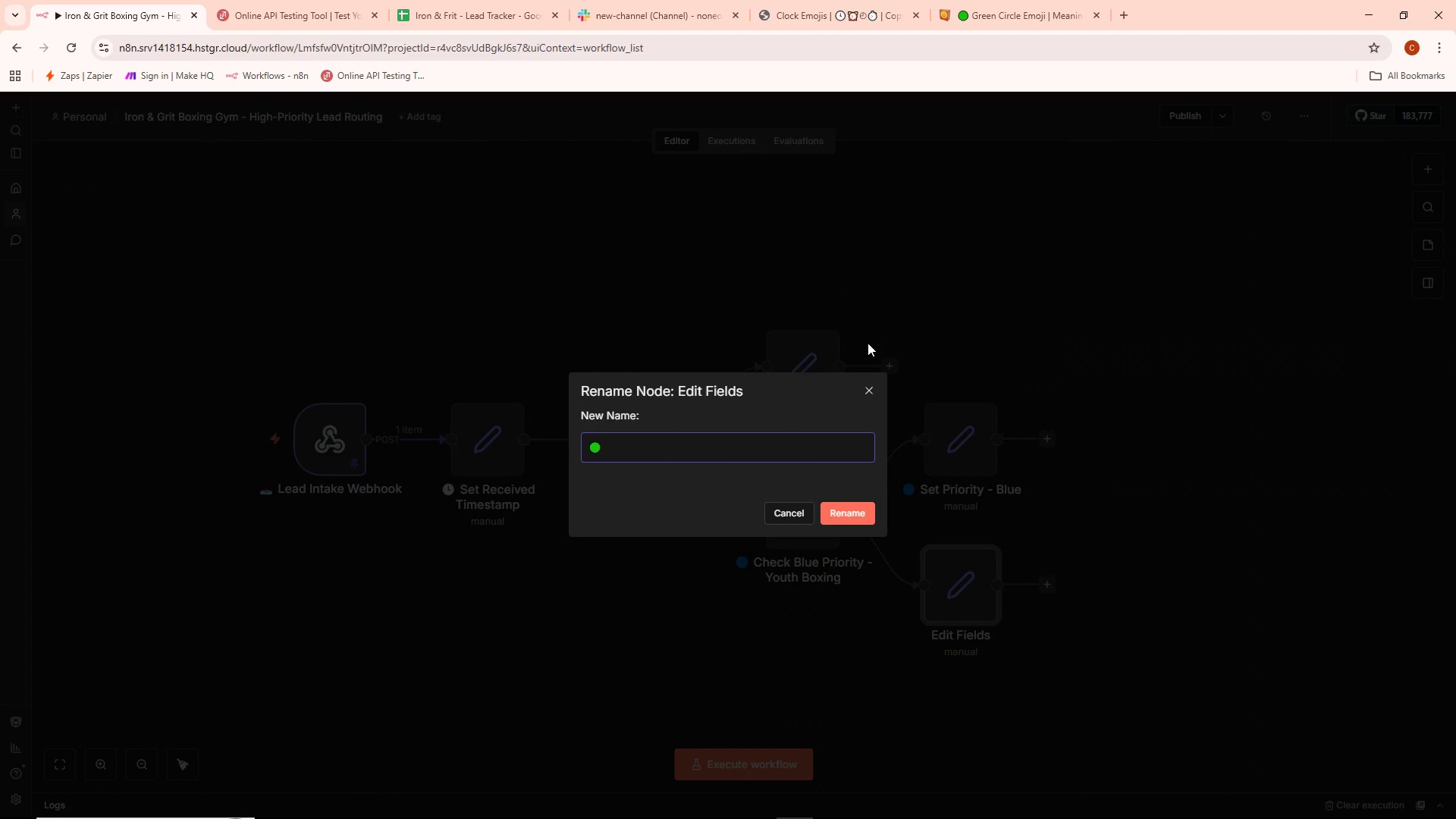 
type( Set Priority - Green)
 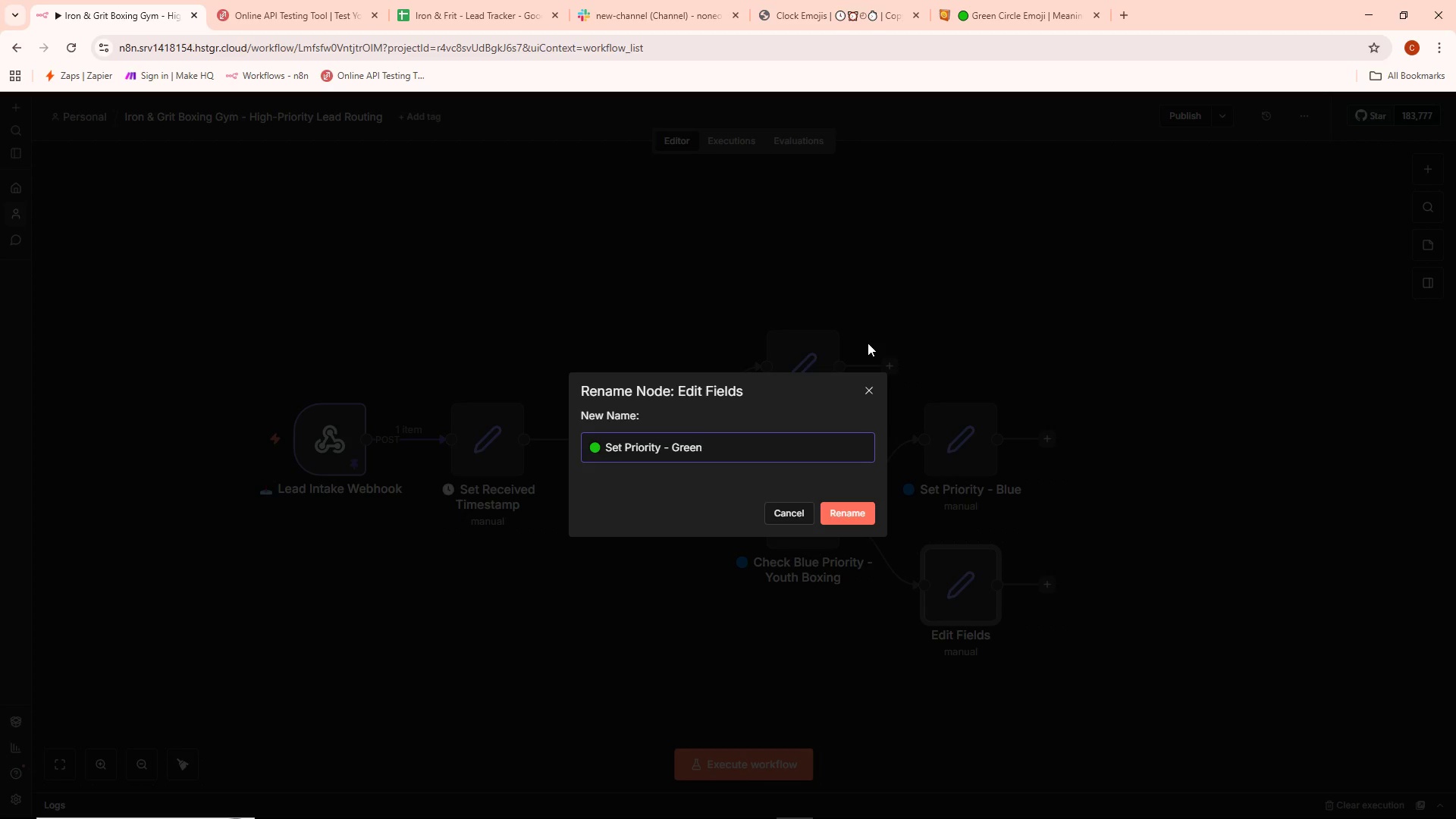 
left_click([858, 507])
 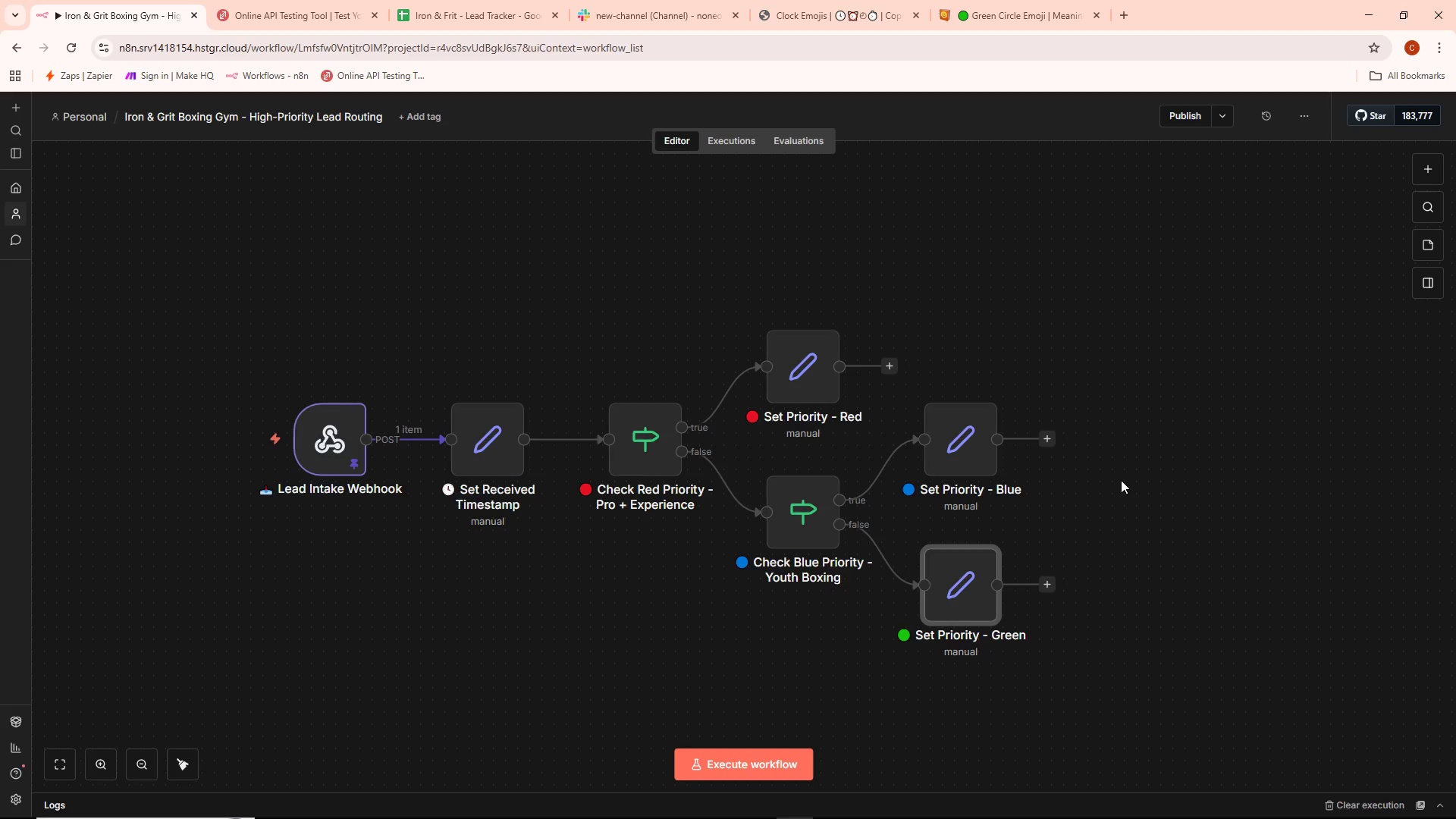 
wait(7.34)
 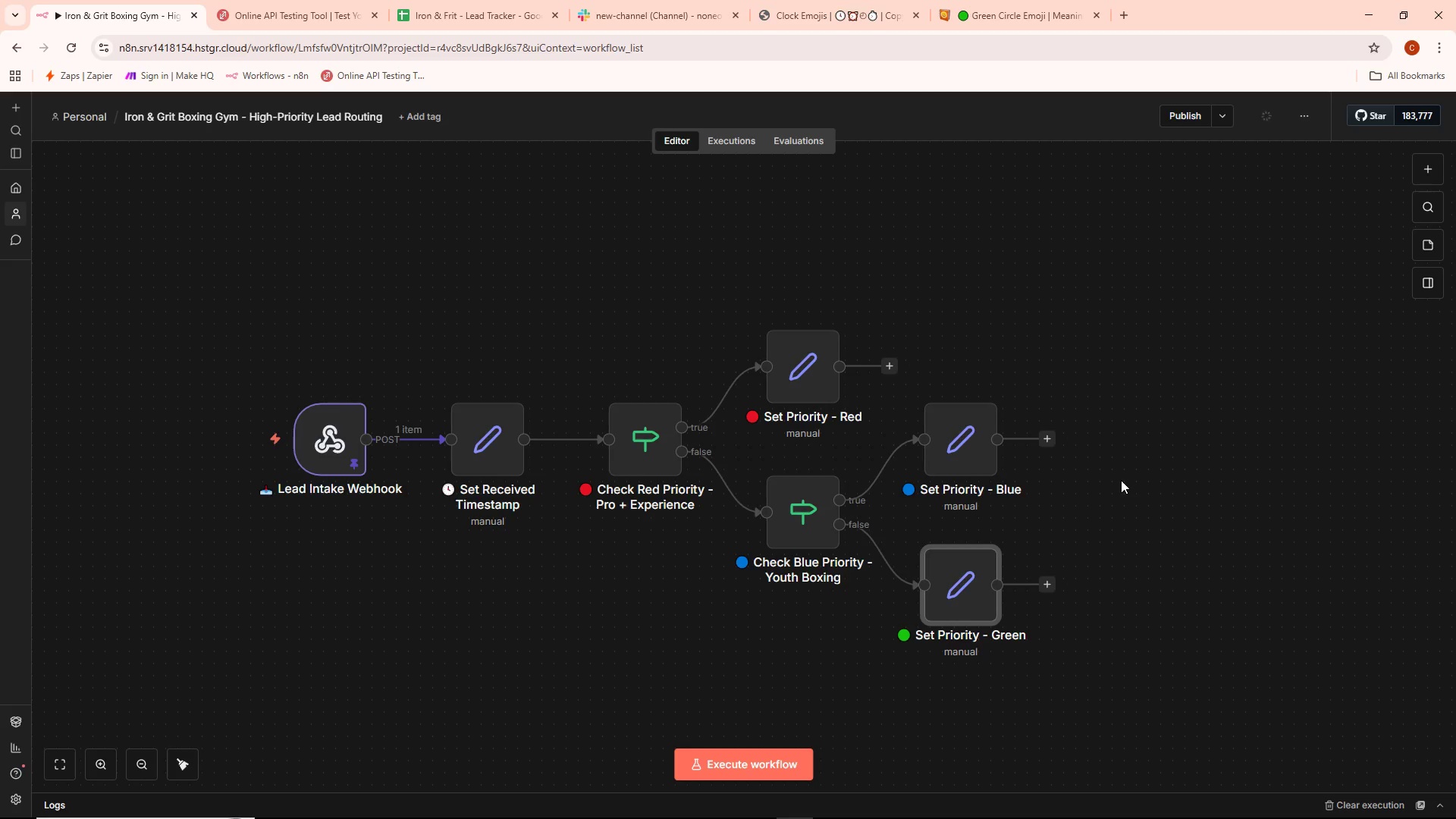 
key(Alt+AltLeft)
 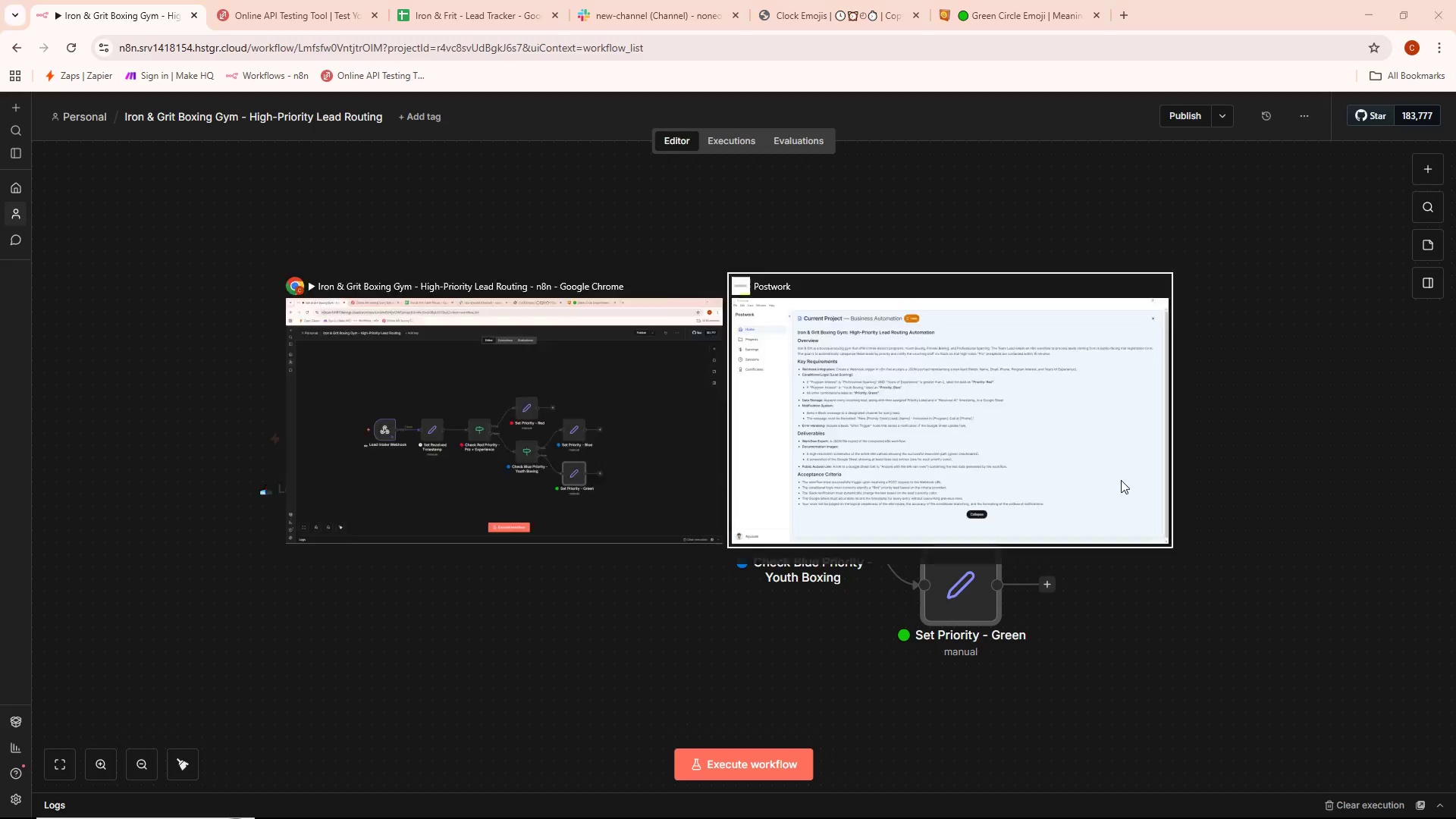 
key(Alt+Tab)